 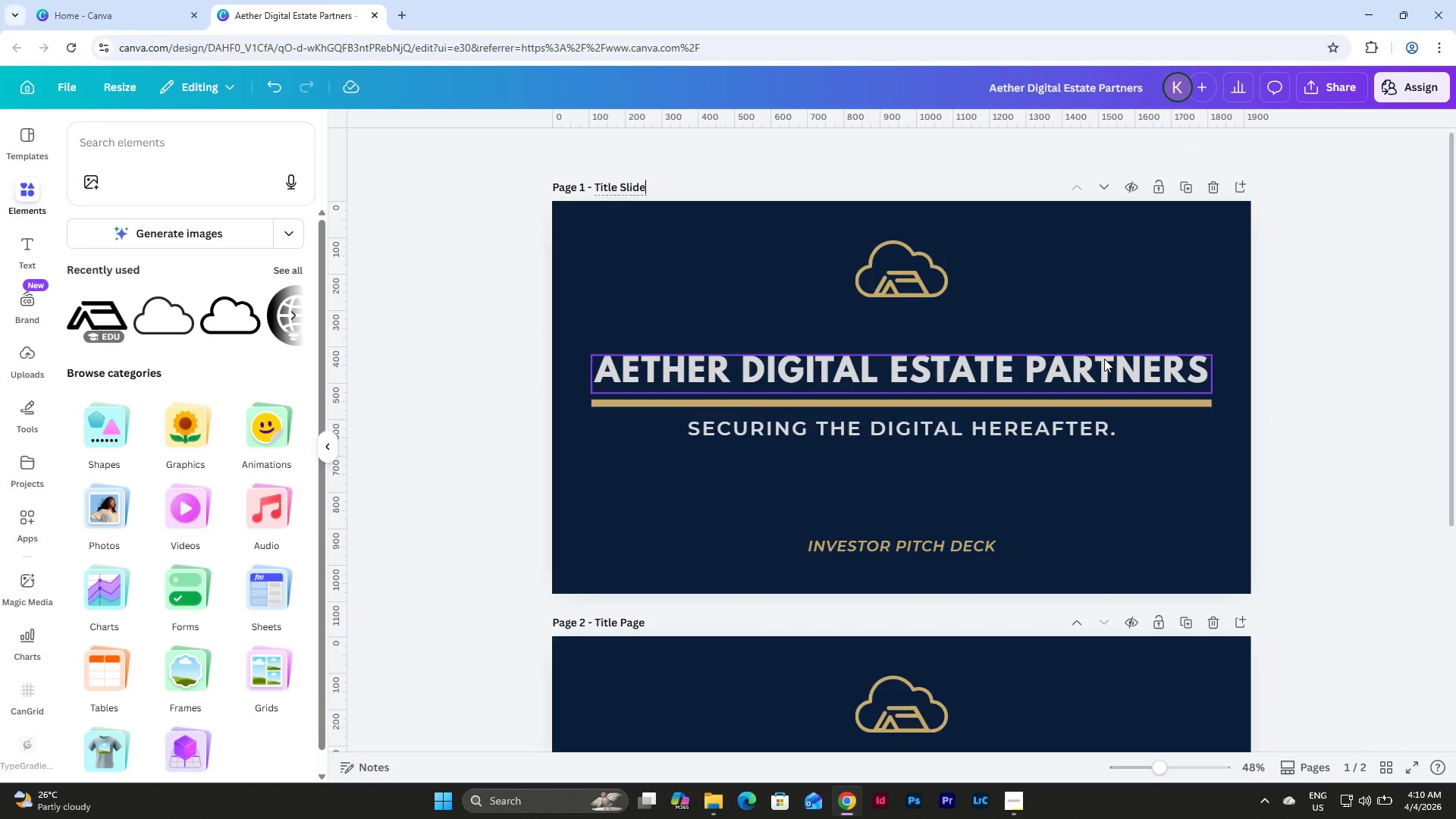 
scroll: coordinate [1075, 396], scroll_direction: down, amount: 4.0
 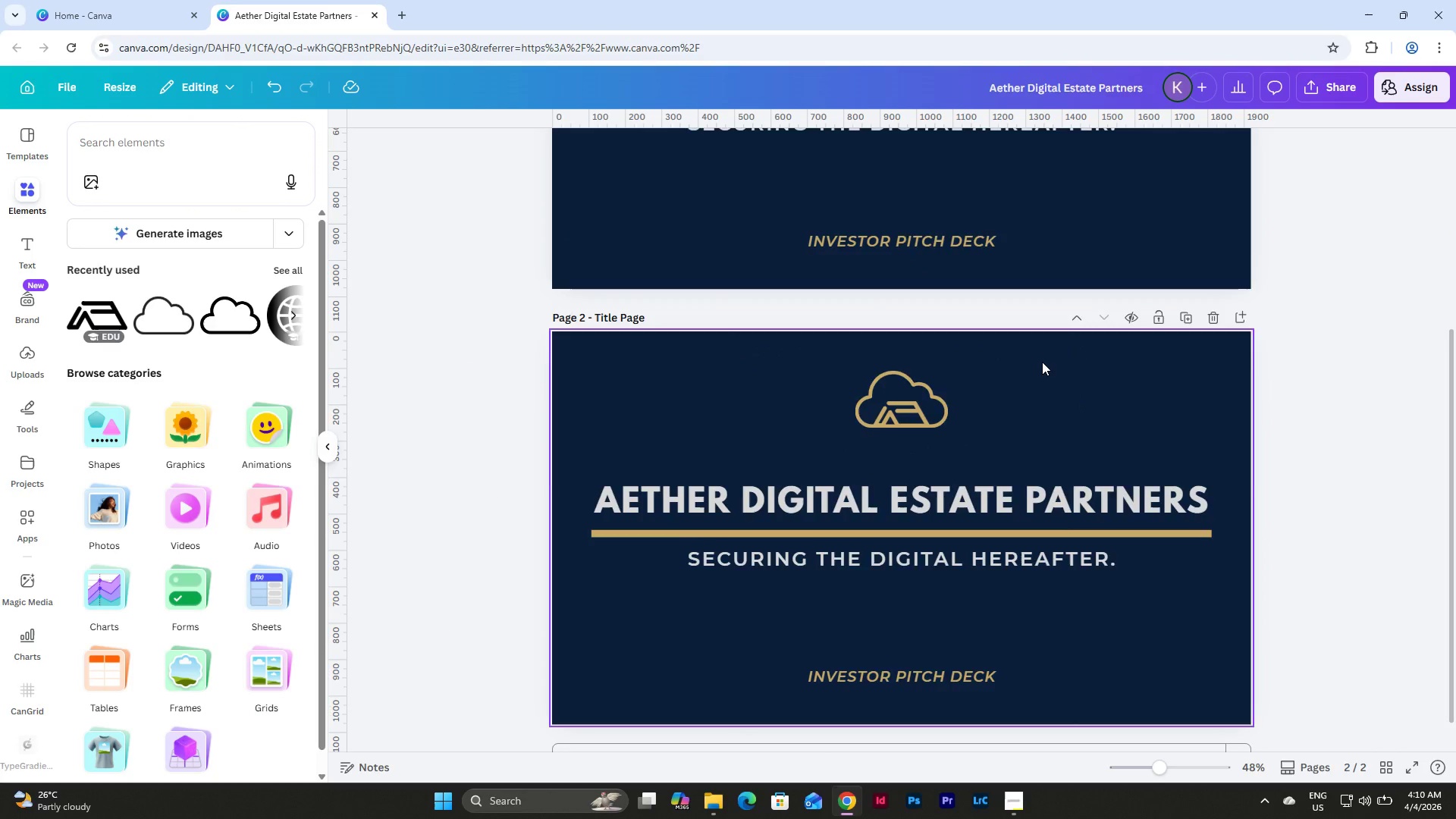 
scroll: coordinate [1042, 362], scroll_direction: up, amount: 9.0
 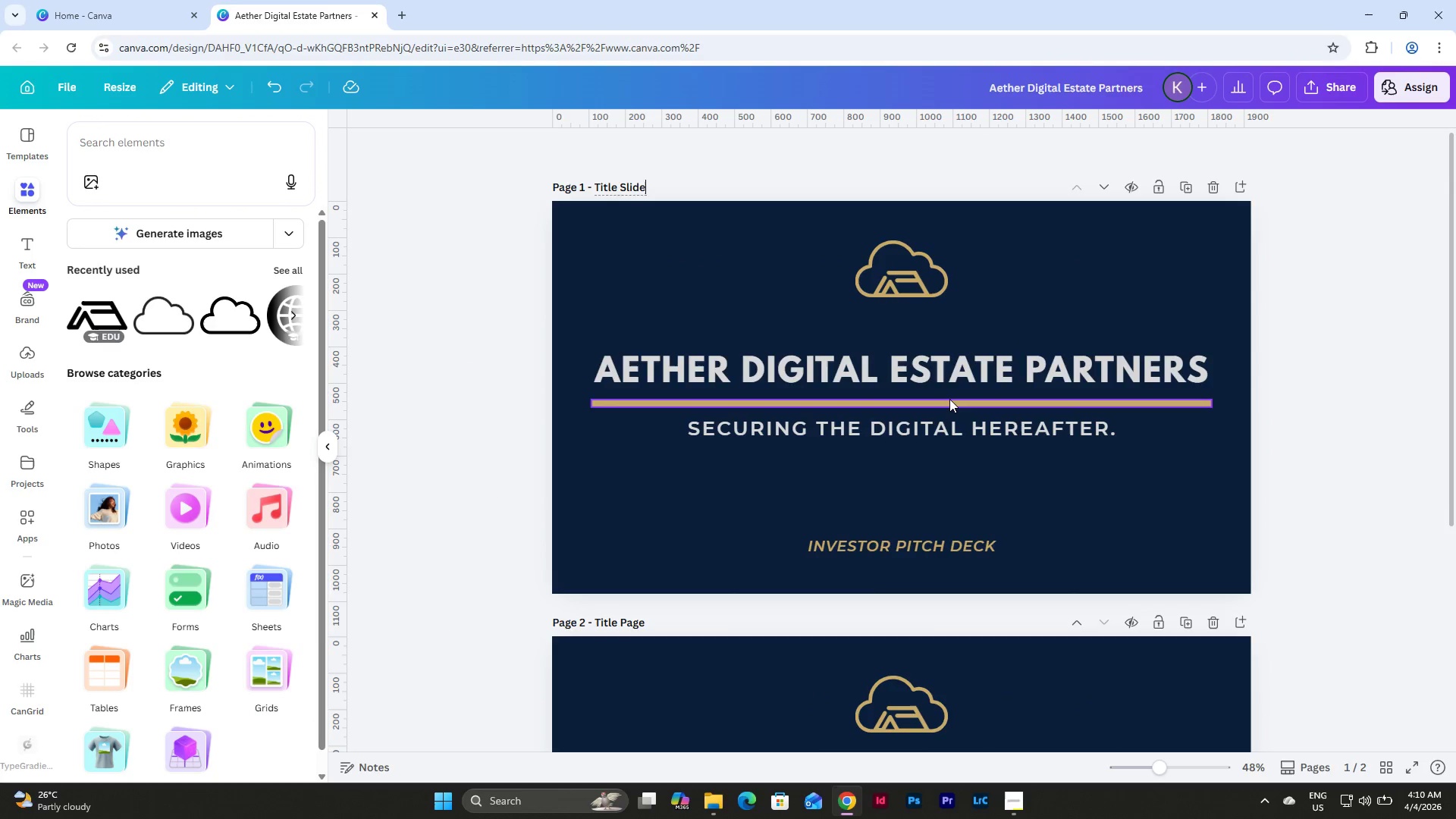 
left_click([949, 399])
 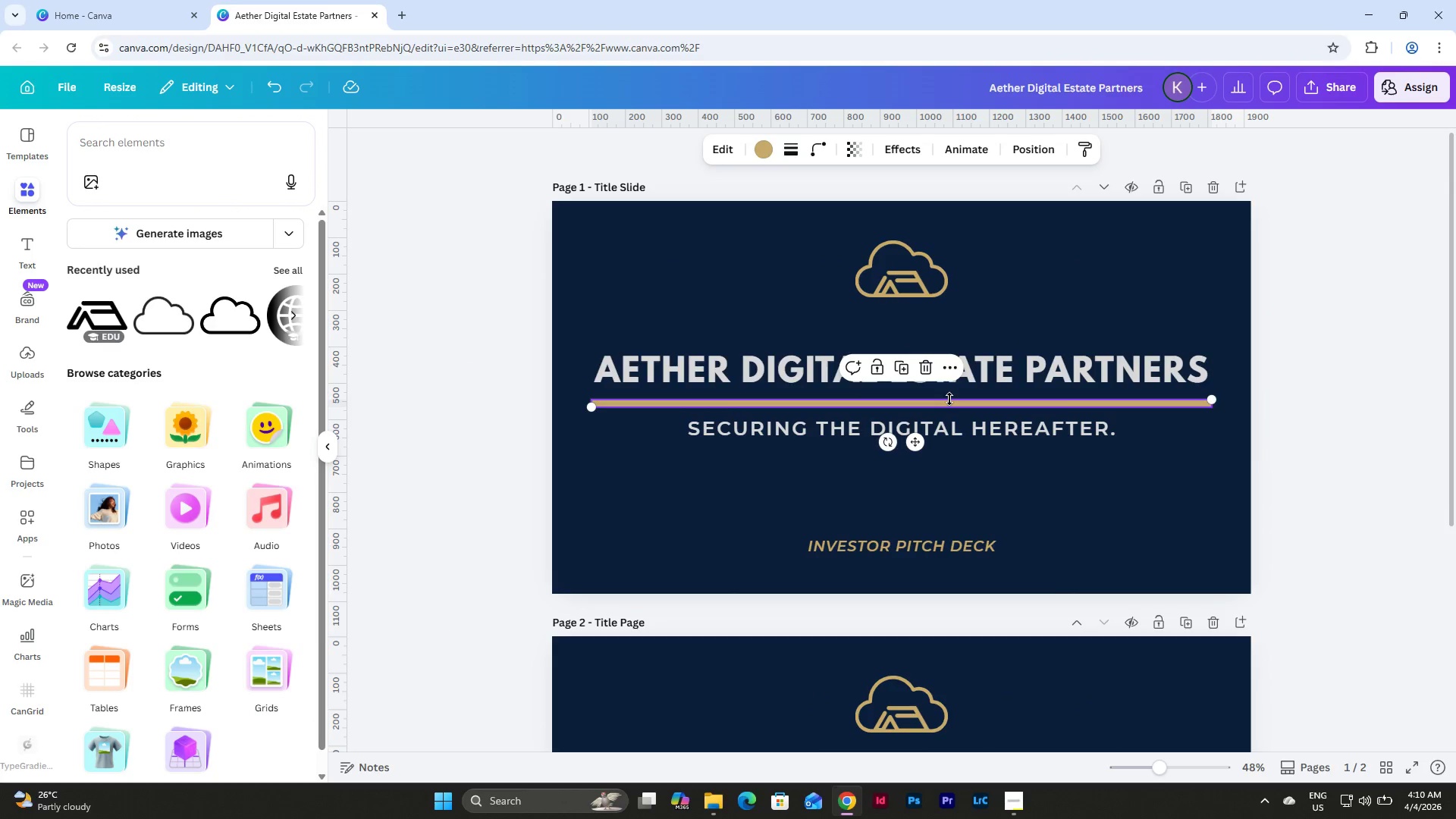 
key(Control+C)
 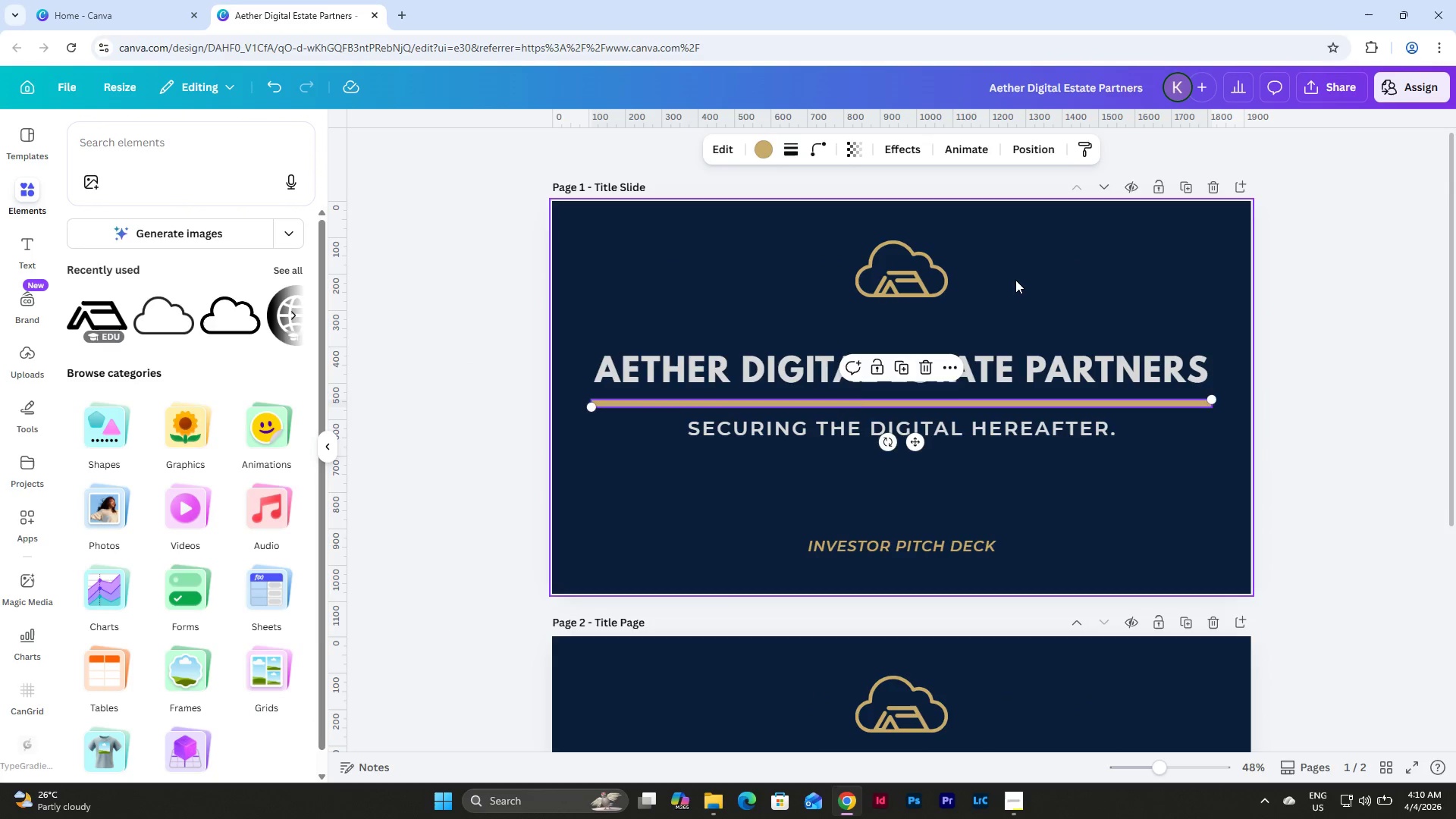 
left_click([1015, 280])
 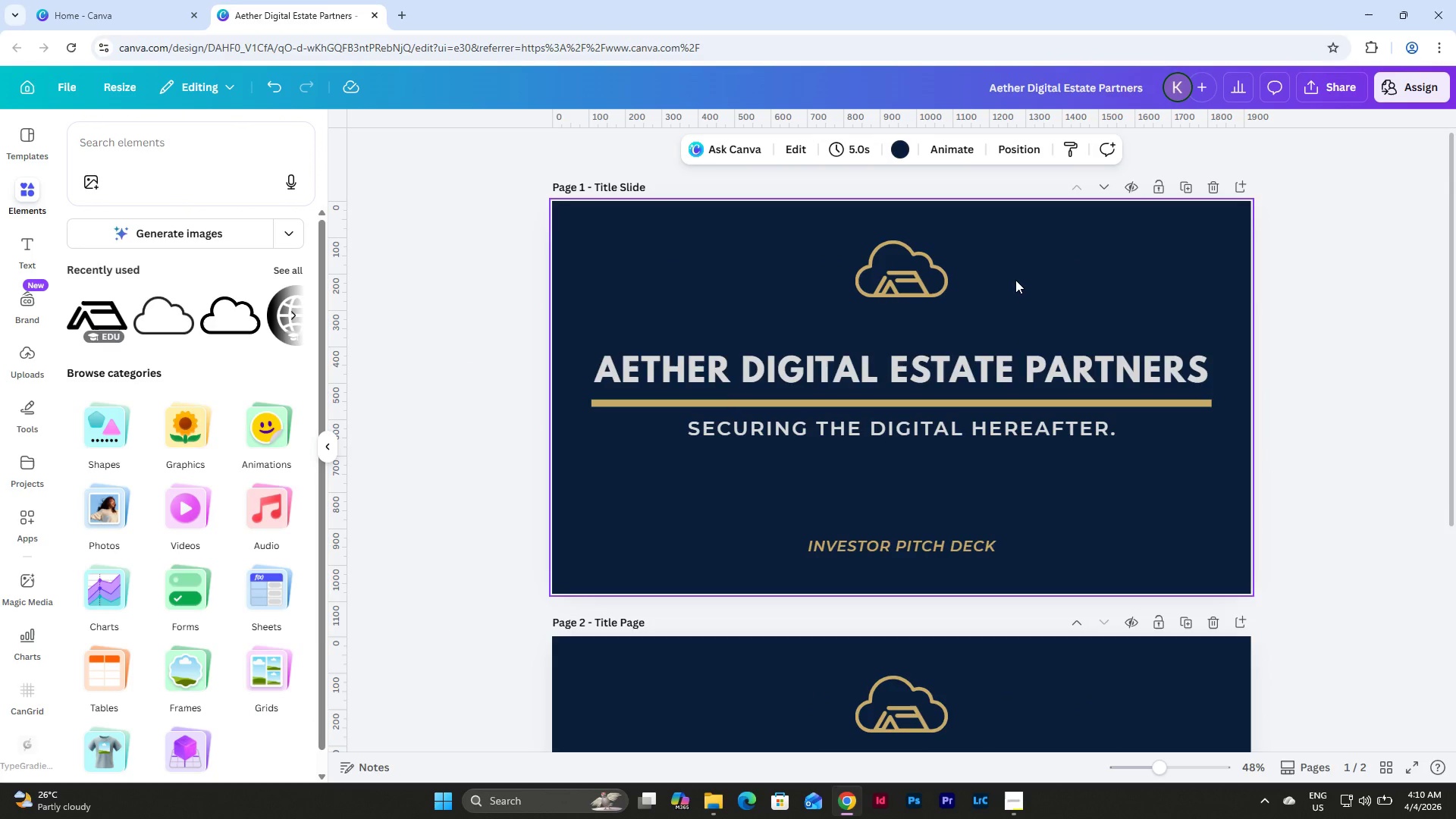 
key(Control+V)
 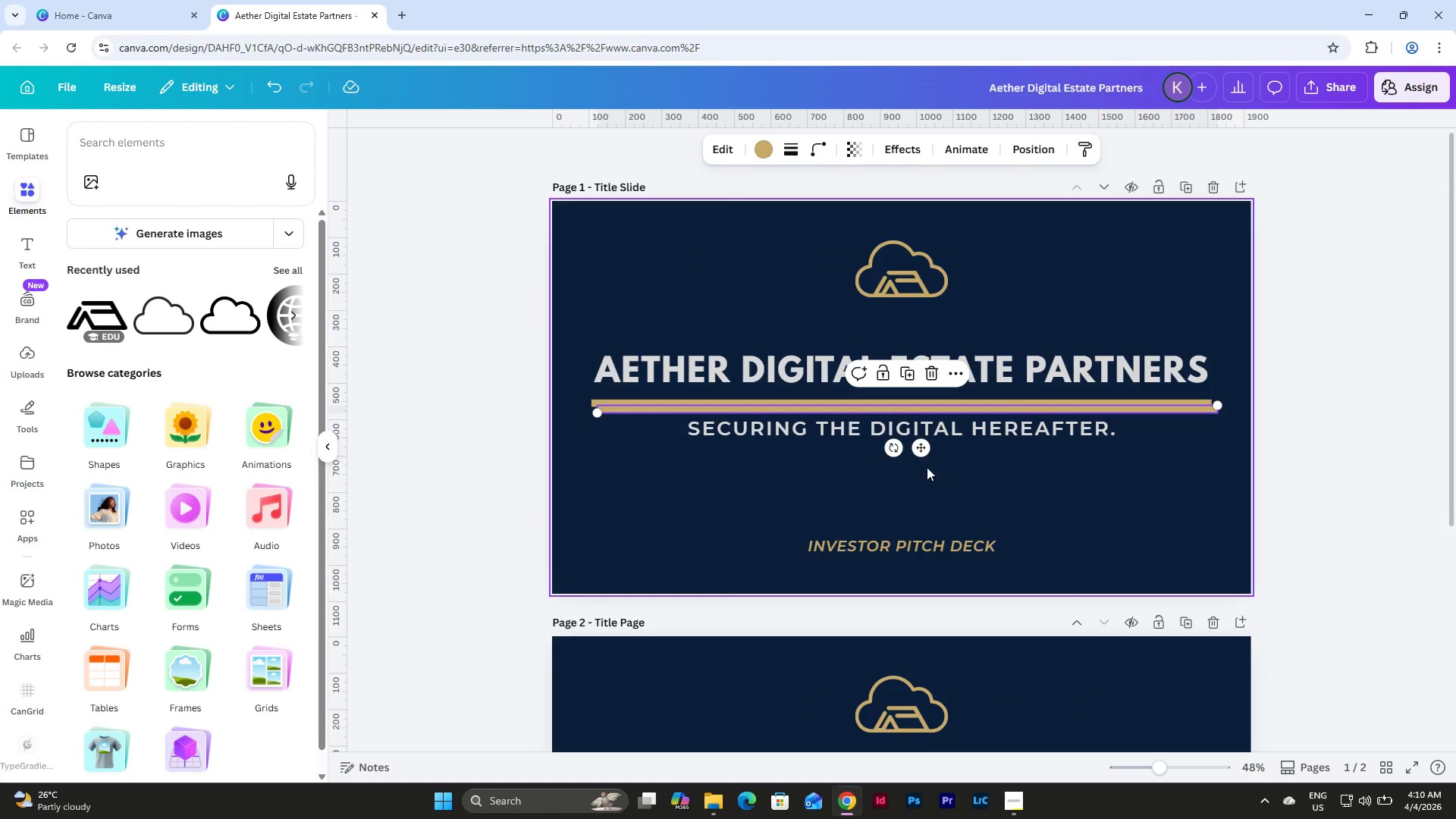 
left_click_drag(start_coordinate=[923, 454], to_coordinate=[911, 353])
 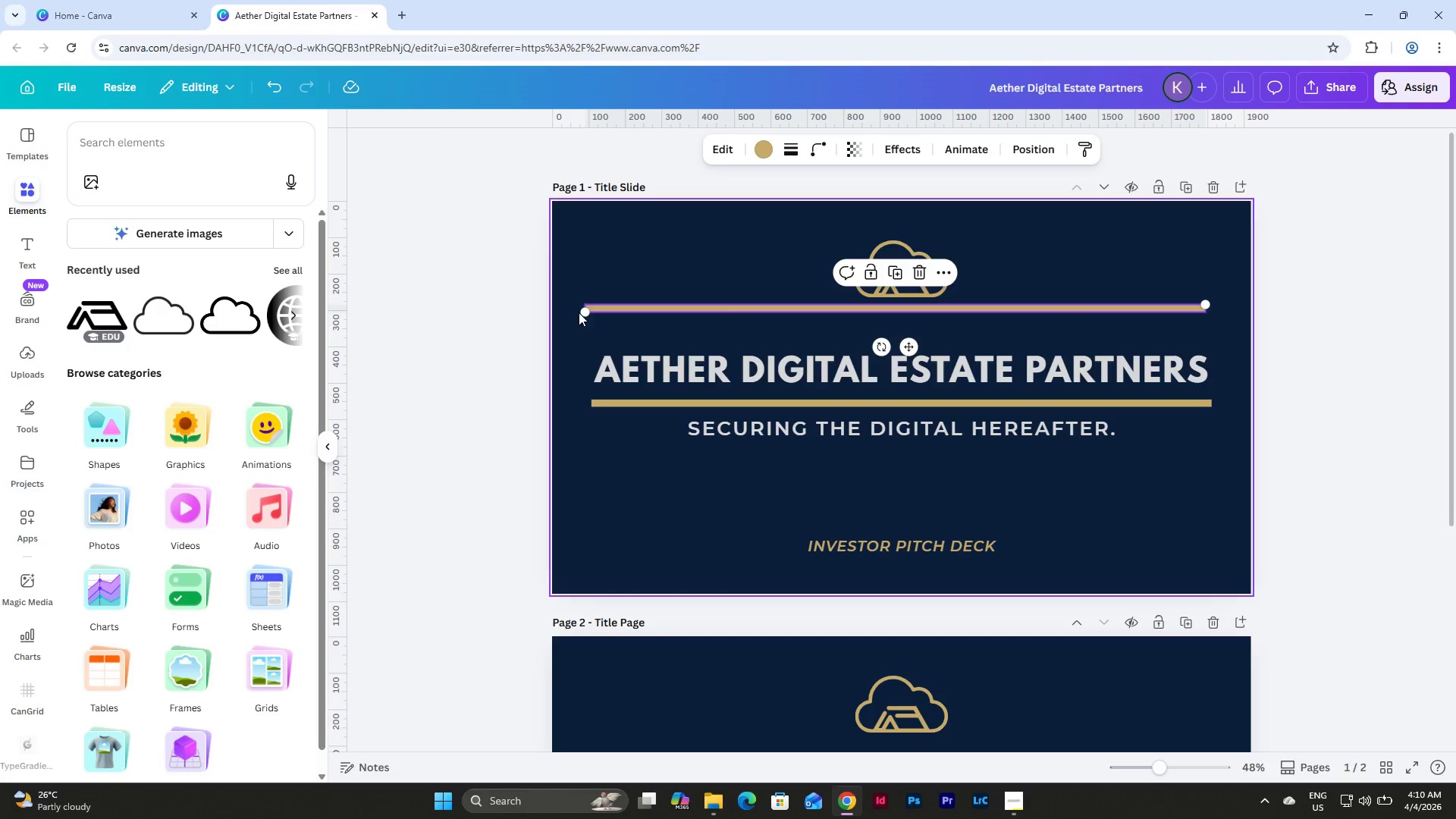 
left_click_drag(start_coordinate=[585, 310], to_coordinate=[855, 311])
 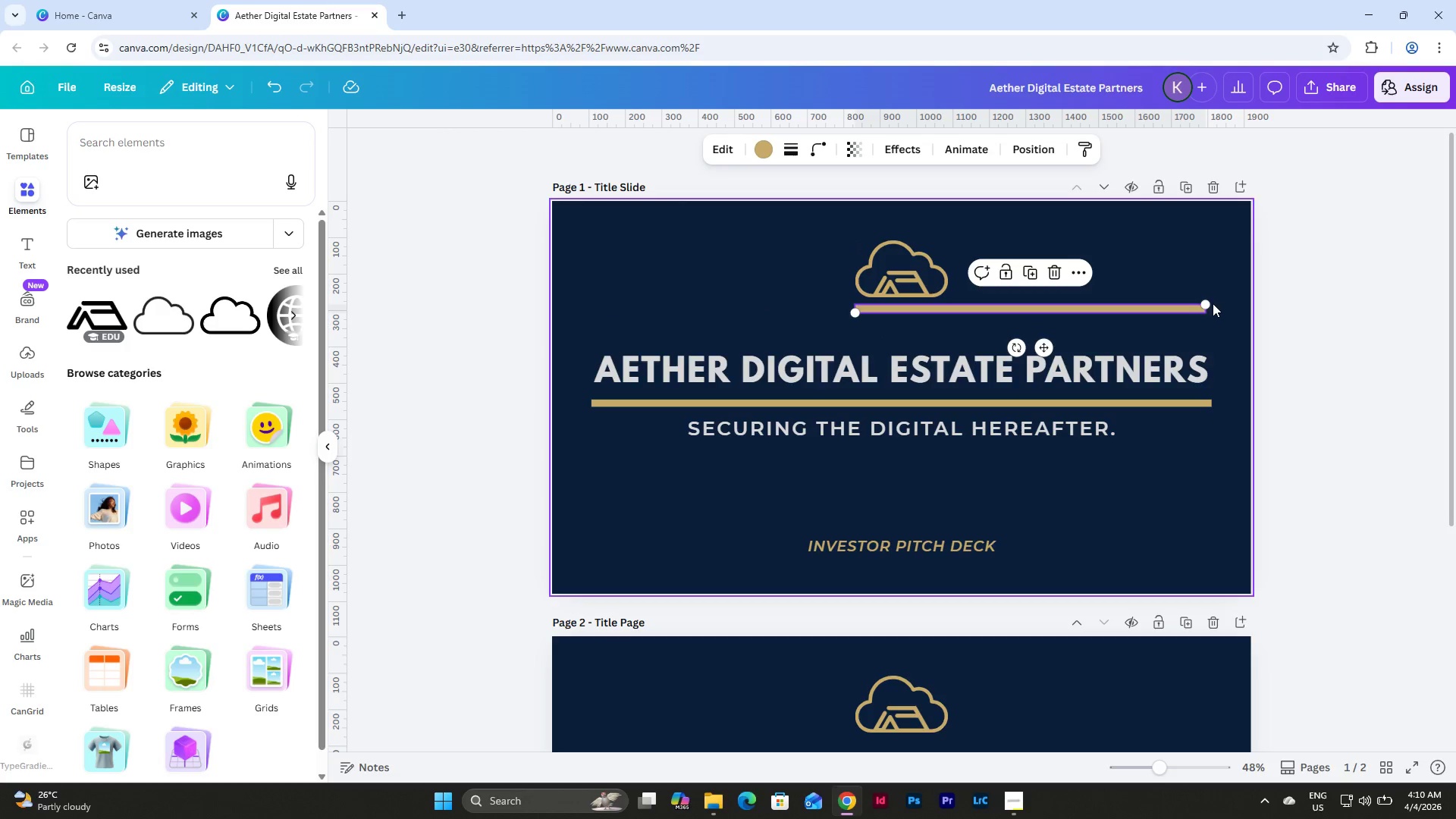 
left_click_drag(start_coordinate=[1210, 303], to_coordinate=[952, 336])
 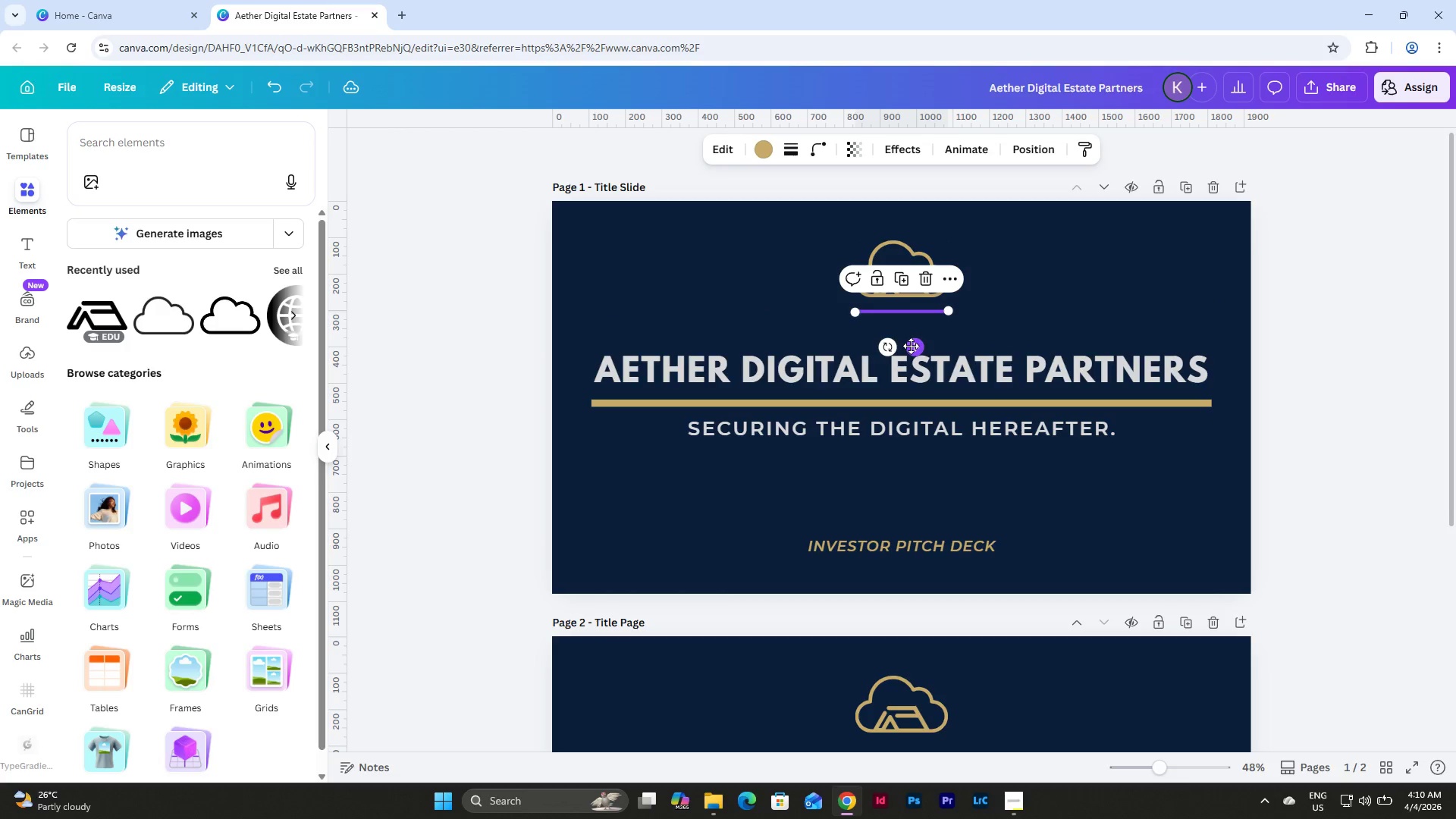 
left_click_drag(start_coordinate=[911, 346], to_coordinate=[912, 338])
 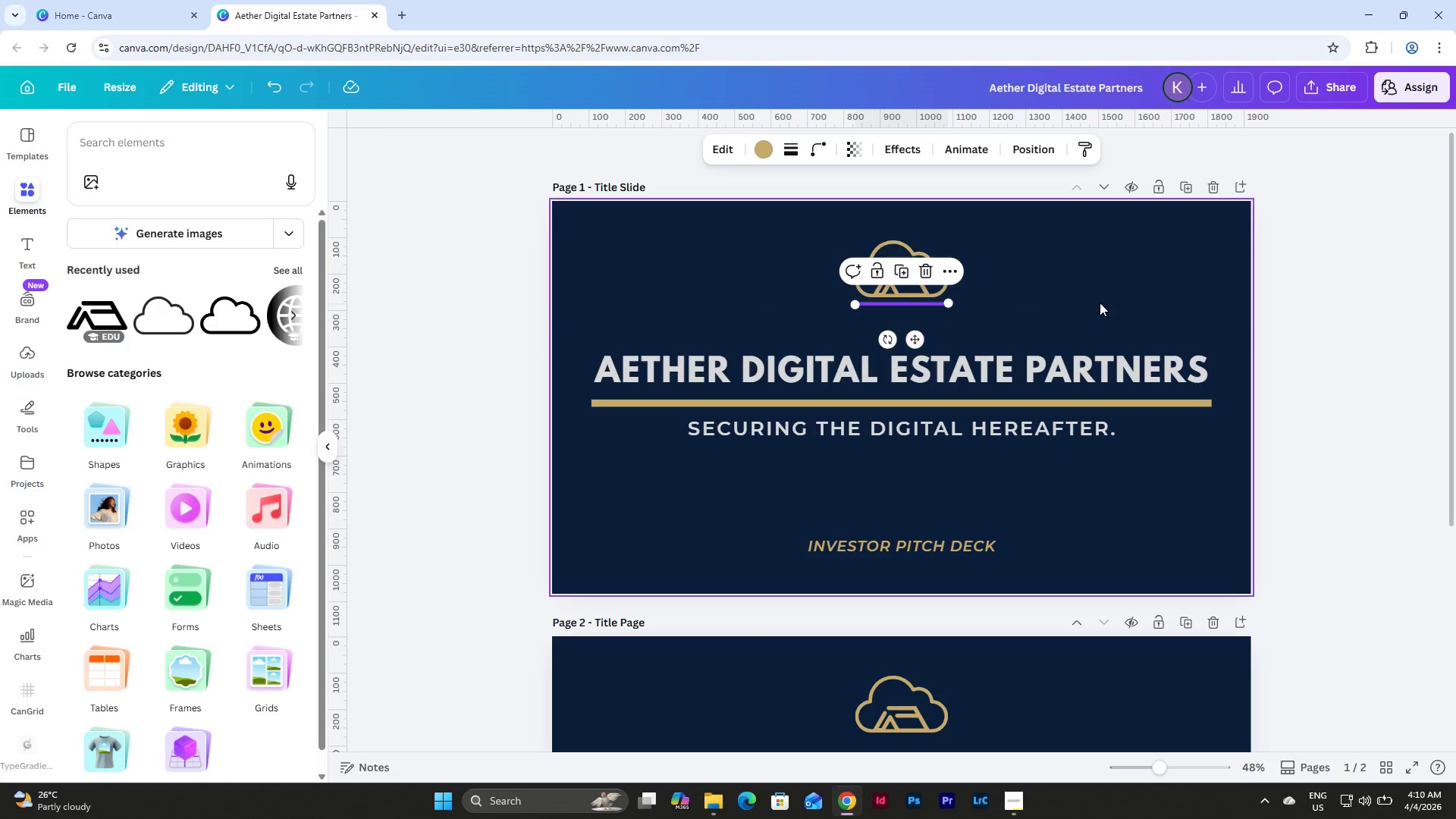 
left_click([1100, 303])
 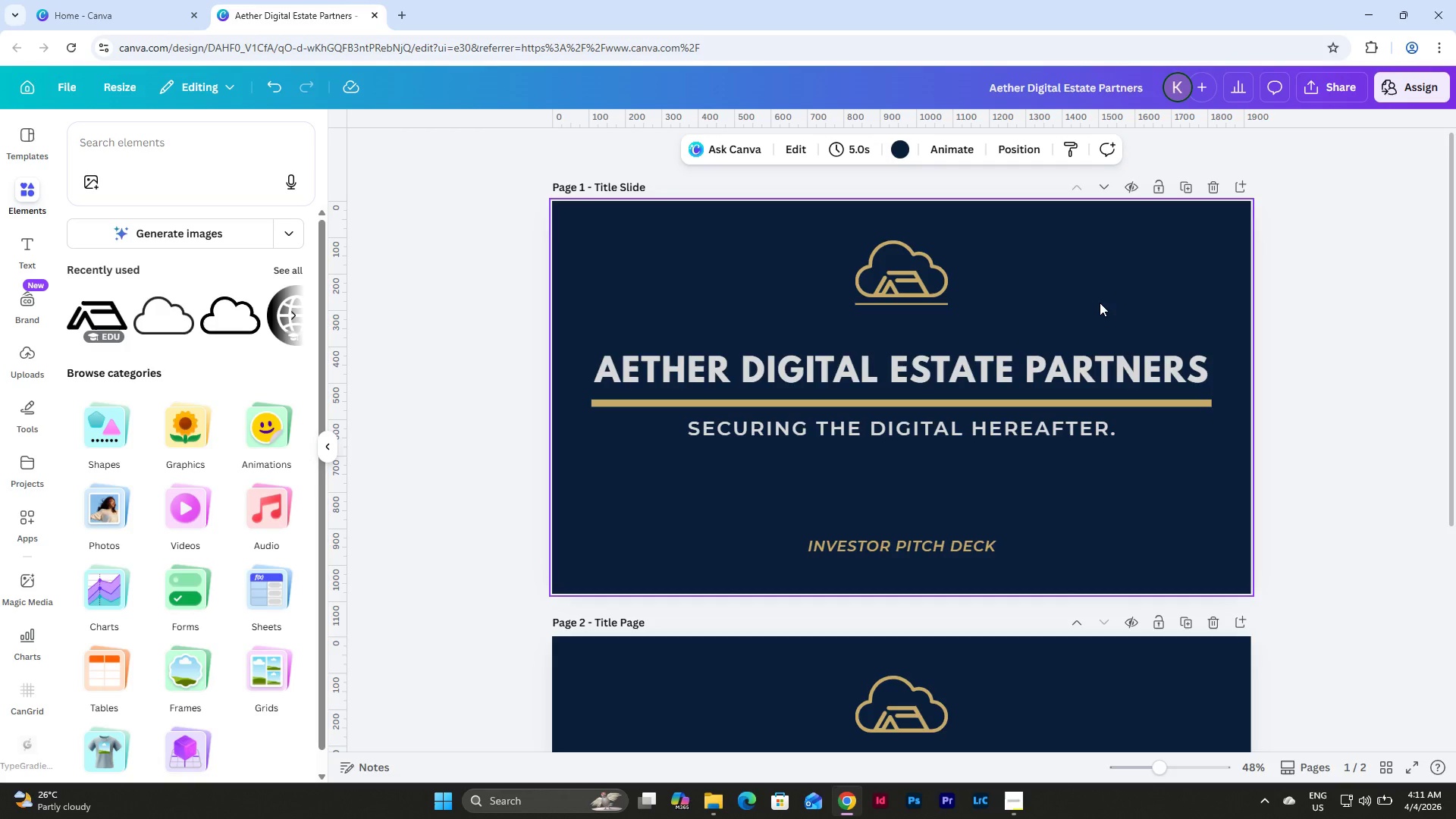 
left_click([1100, 303])
 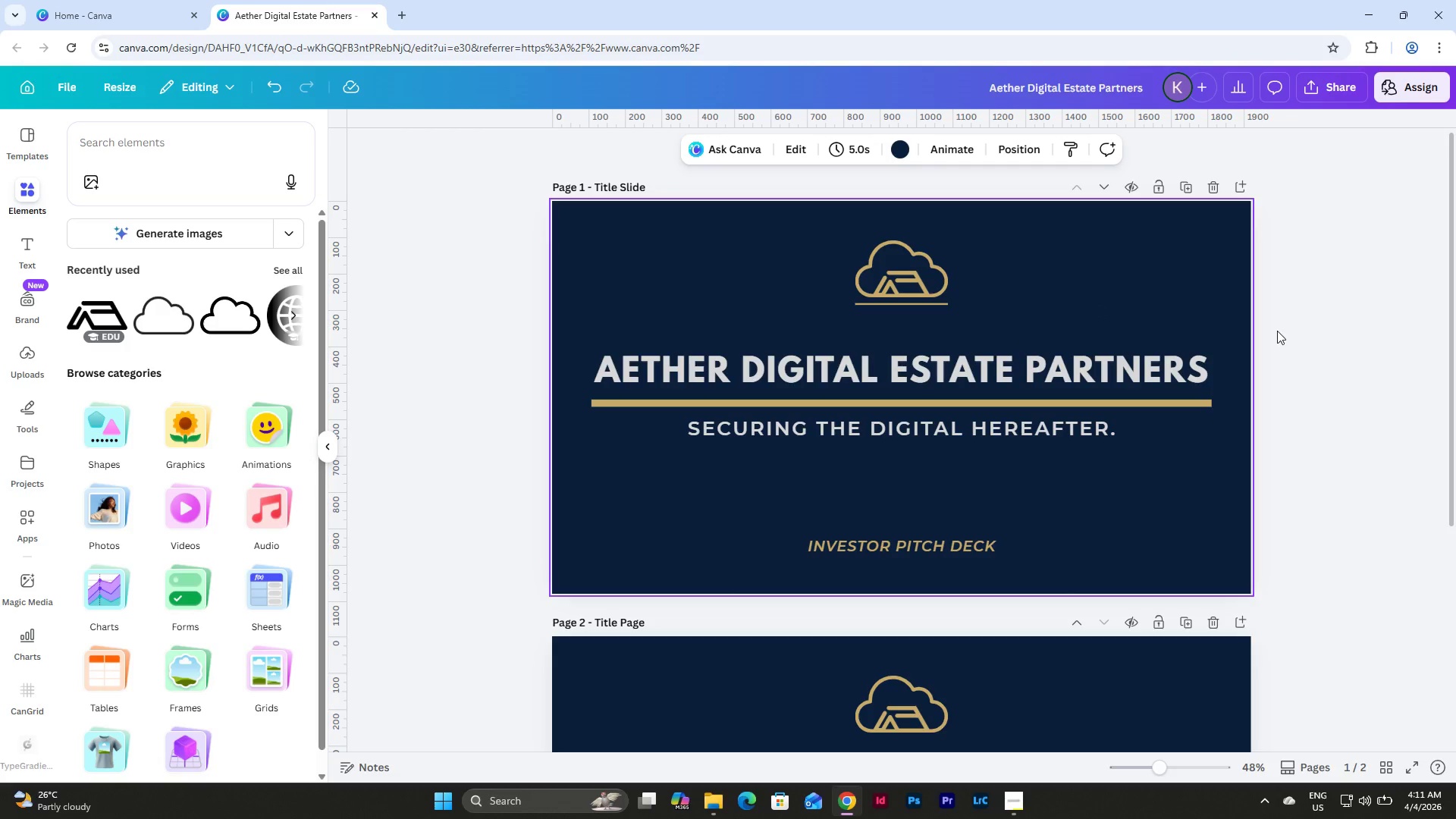 
left_click([1304, 339])
 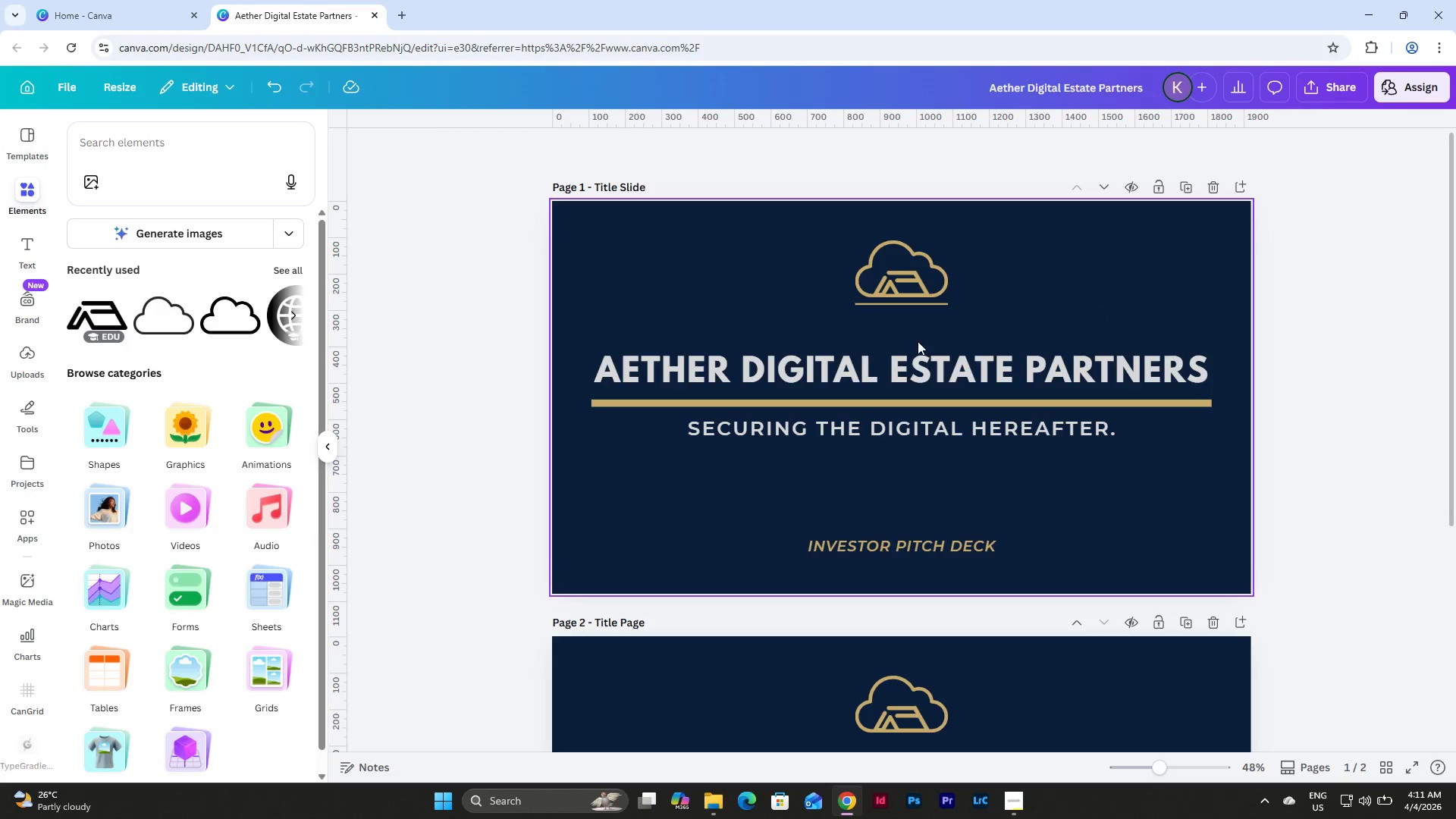 
left_click([928, 305])
 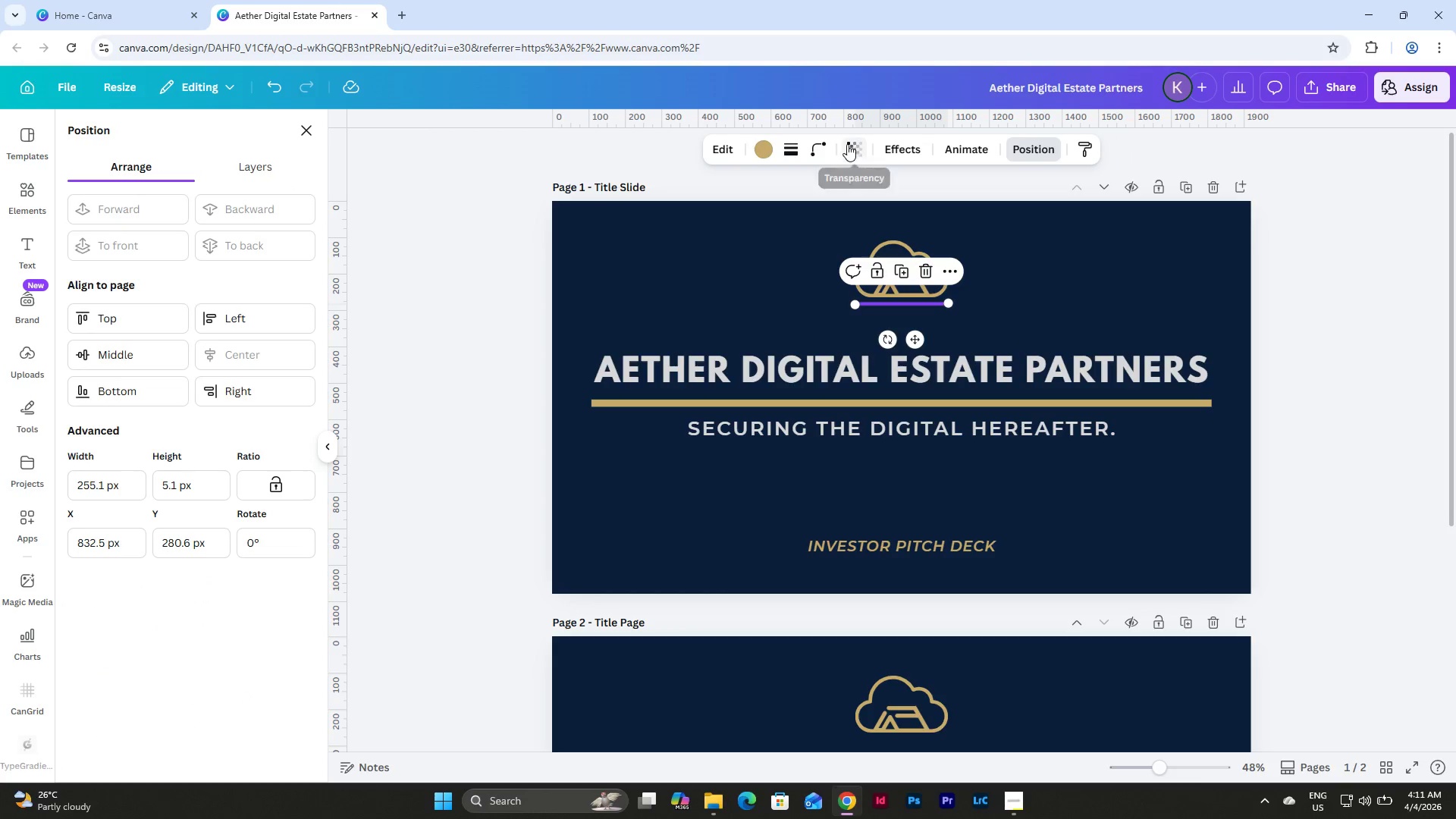 
left_click([789, 155])
 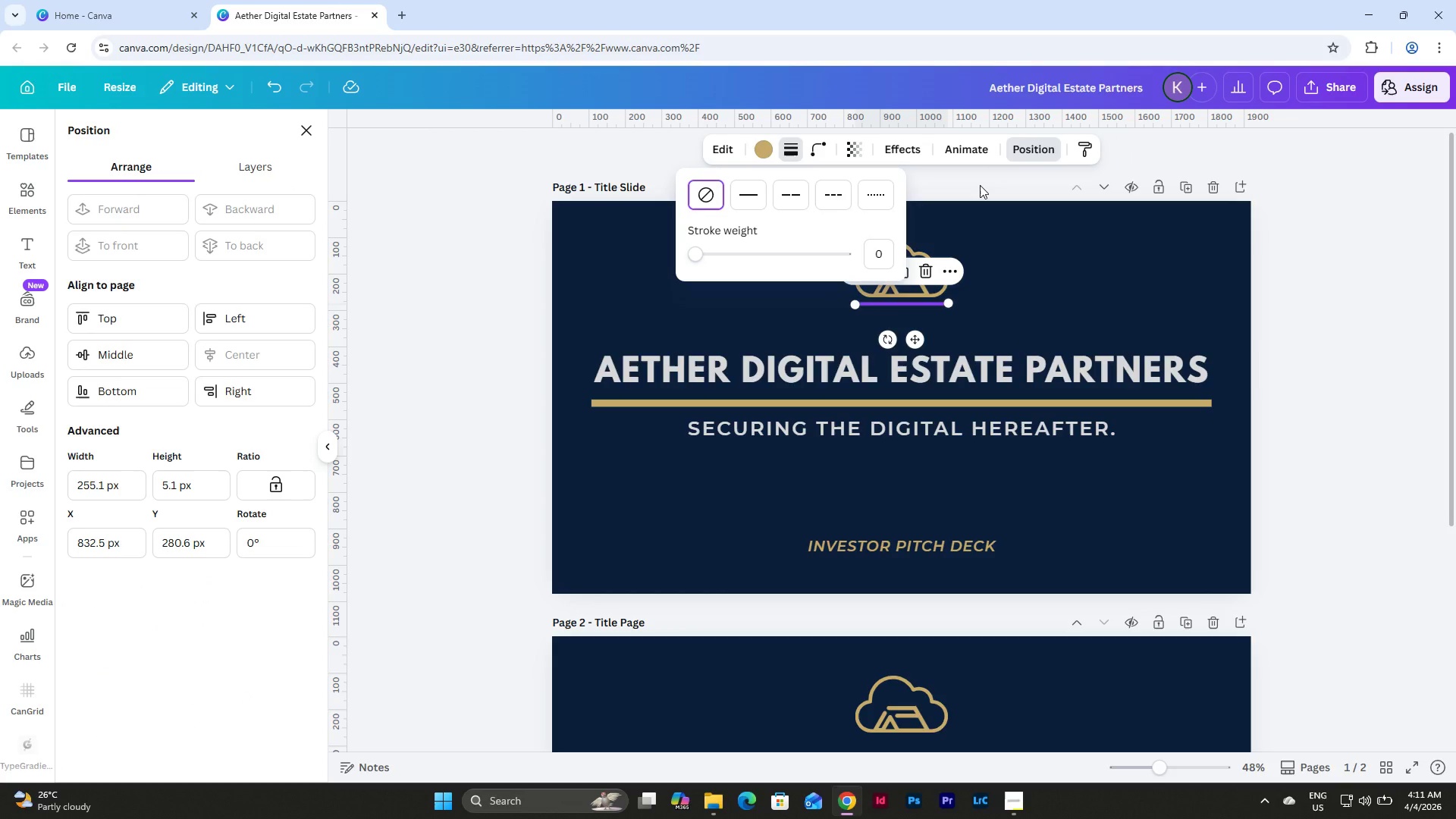 
left_click([979, 185])
 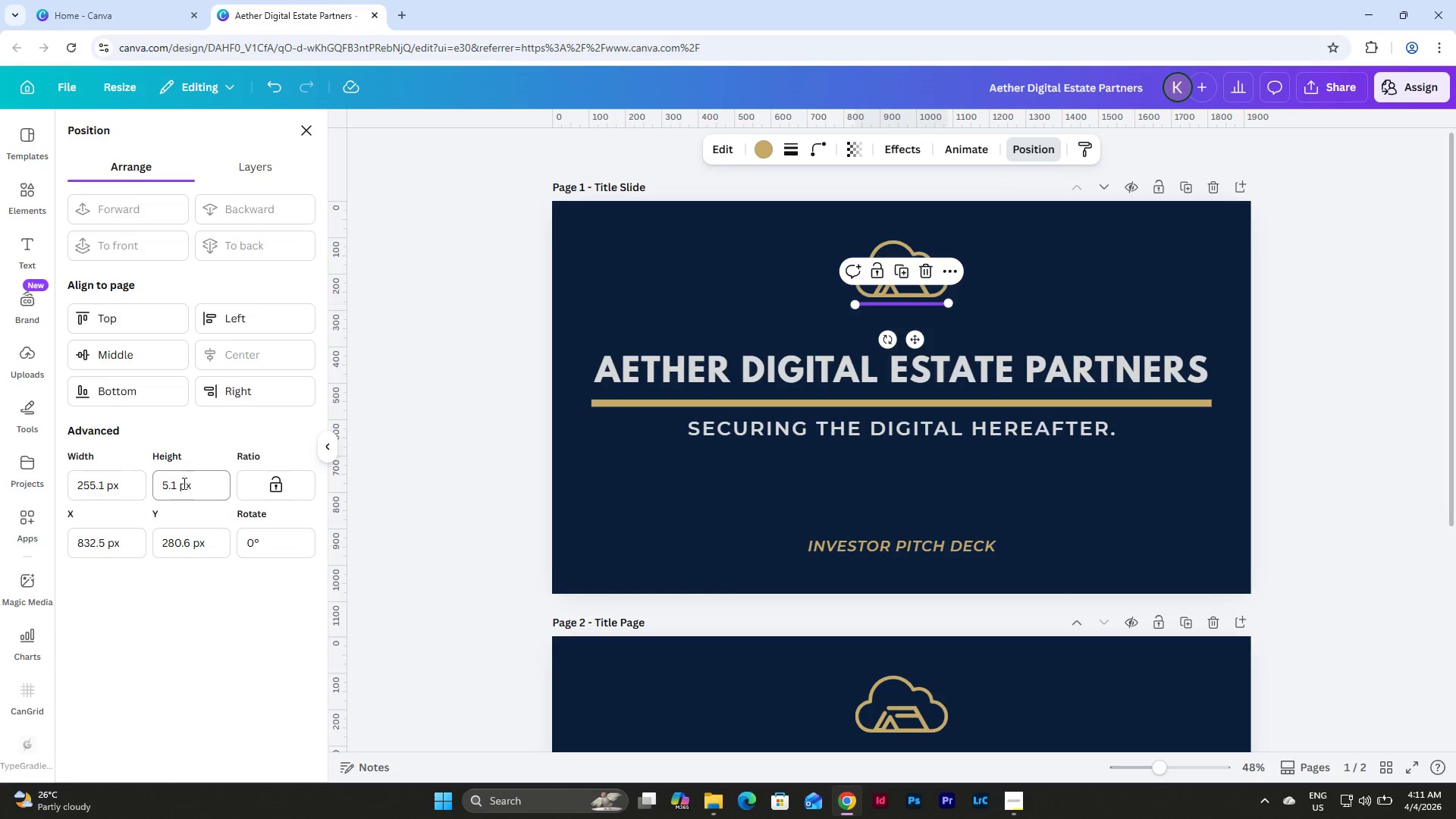 
left_click_drag(start_coordinate=[209, 496], to_coordinate=[163, 491])
 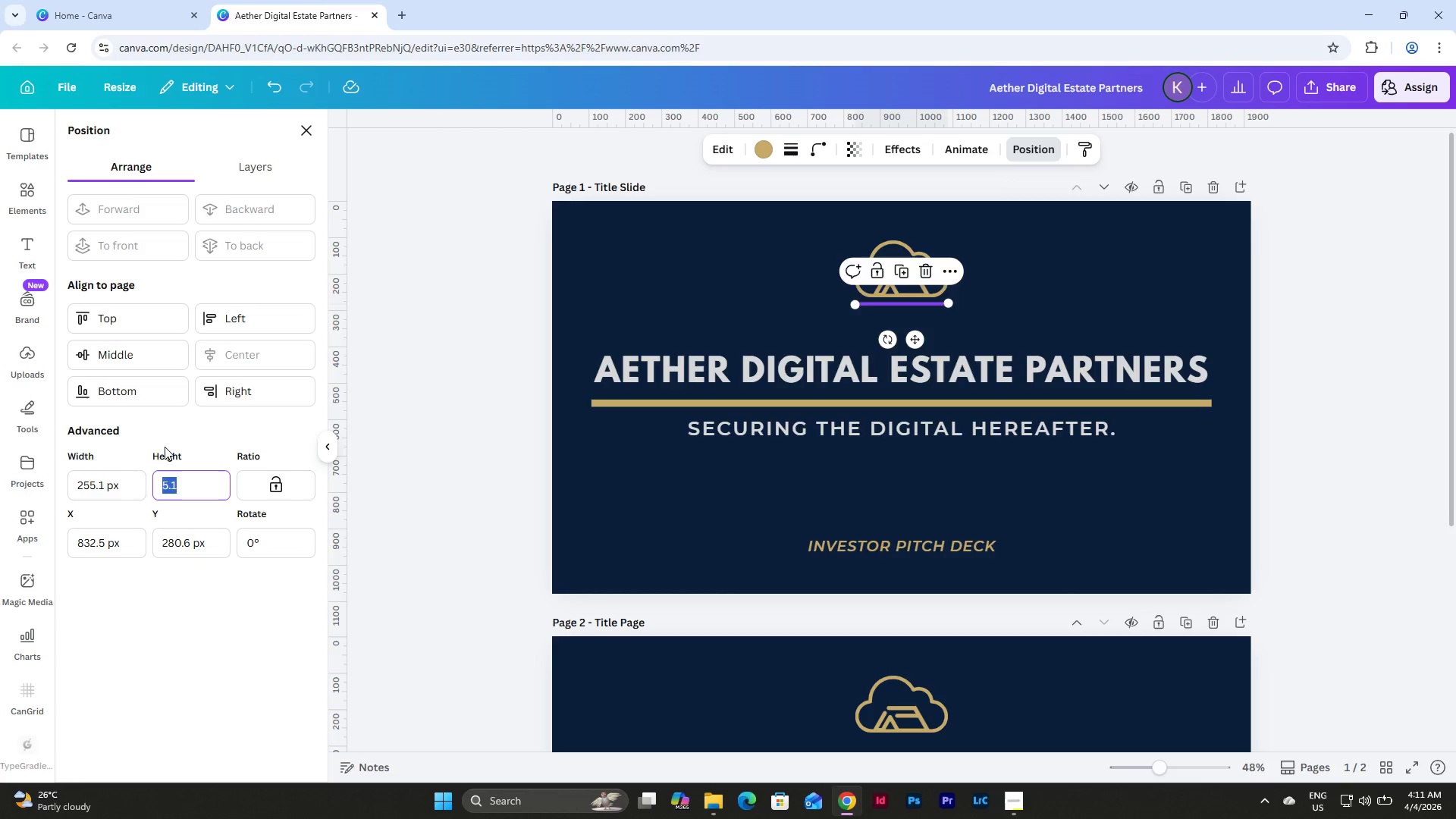 
key(Numpad1)
 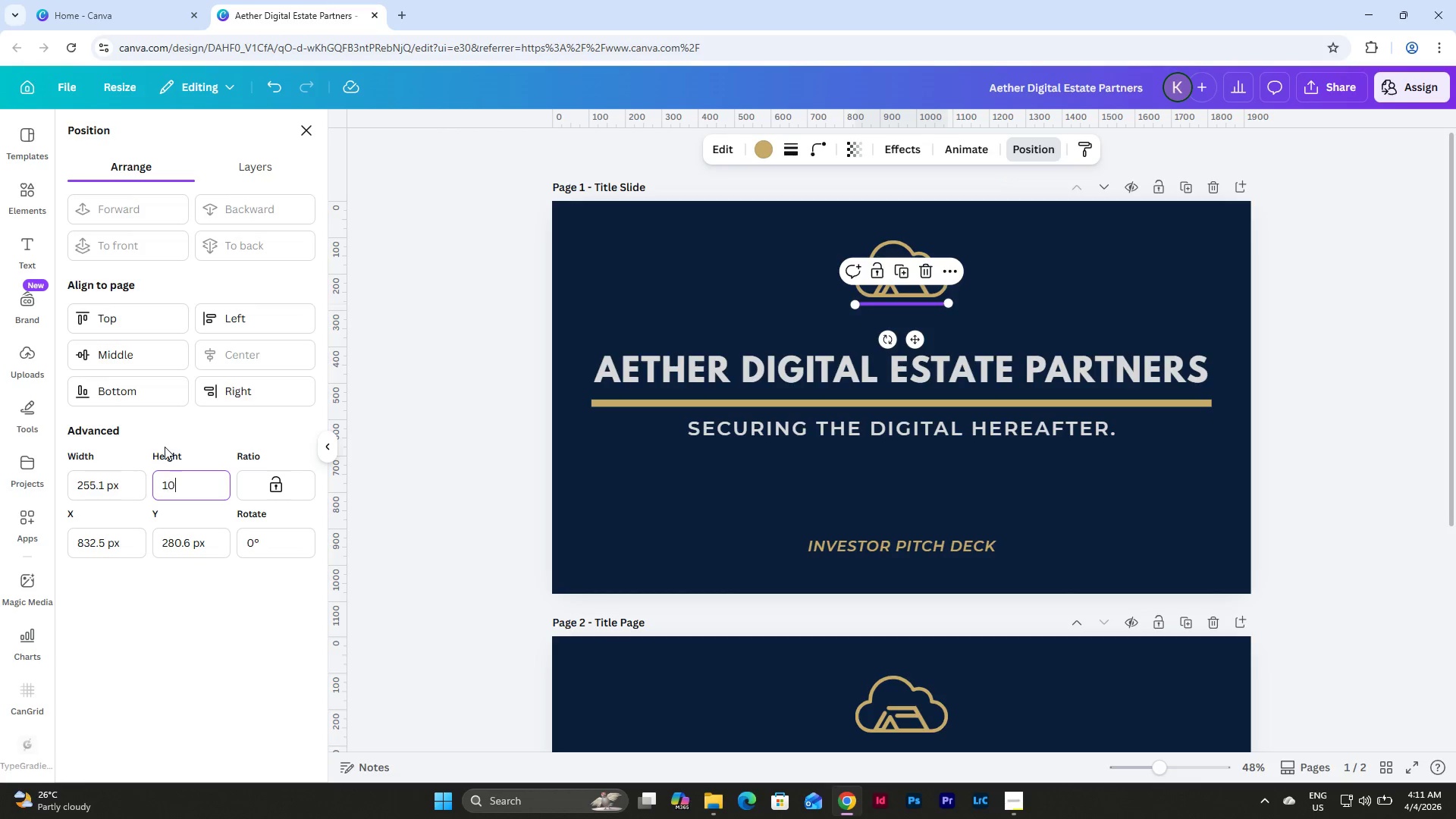 
key(Numpad0)
 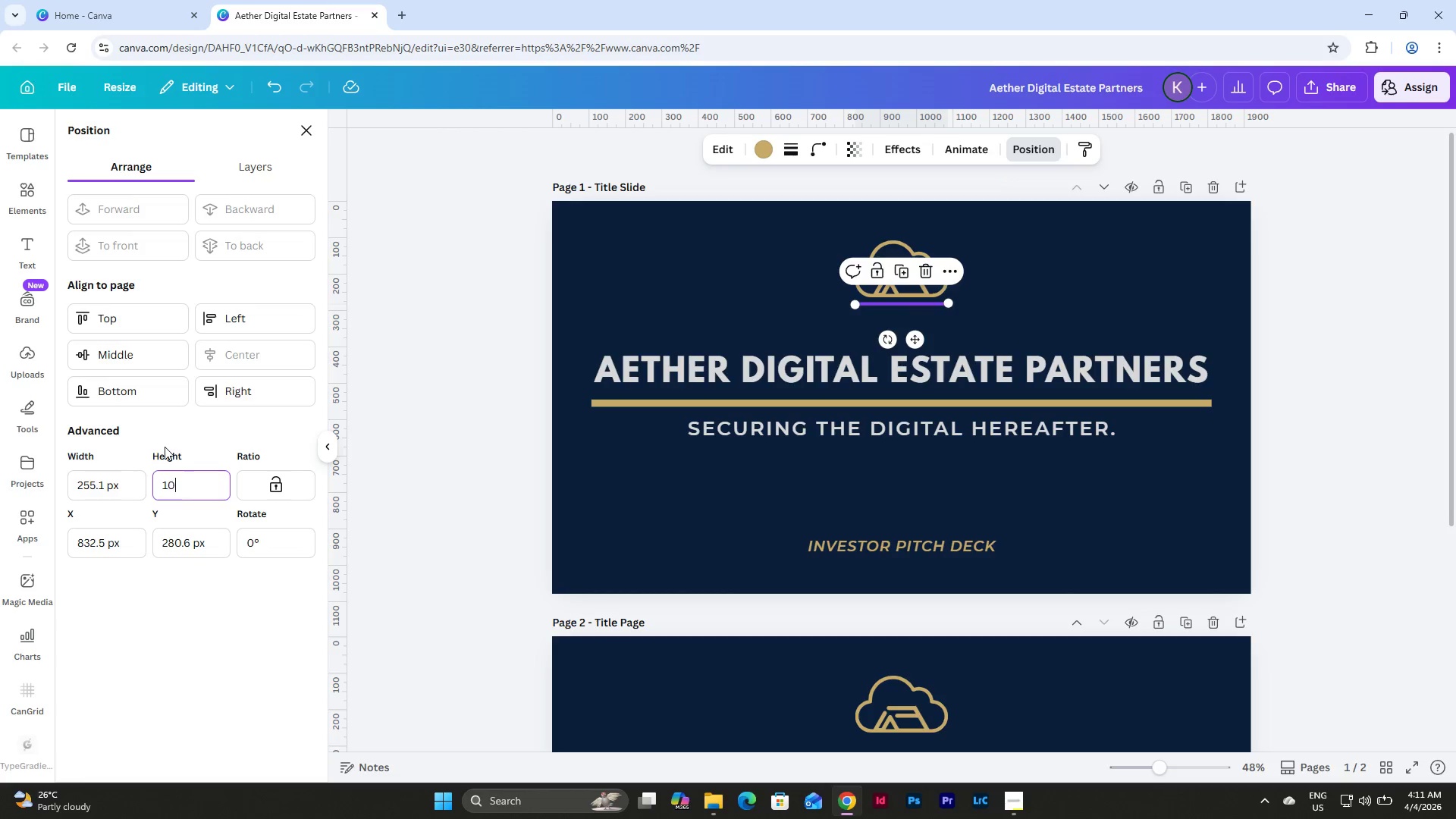 
key(NumpadEnter)
 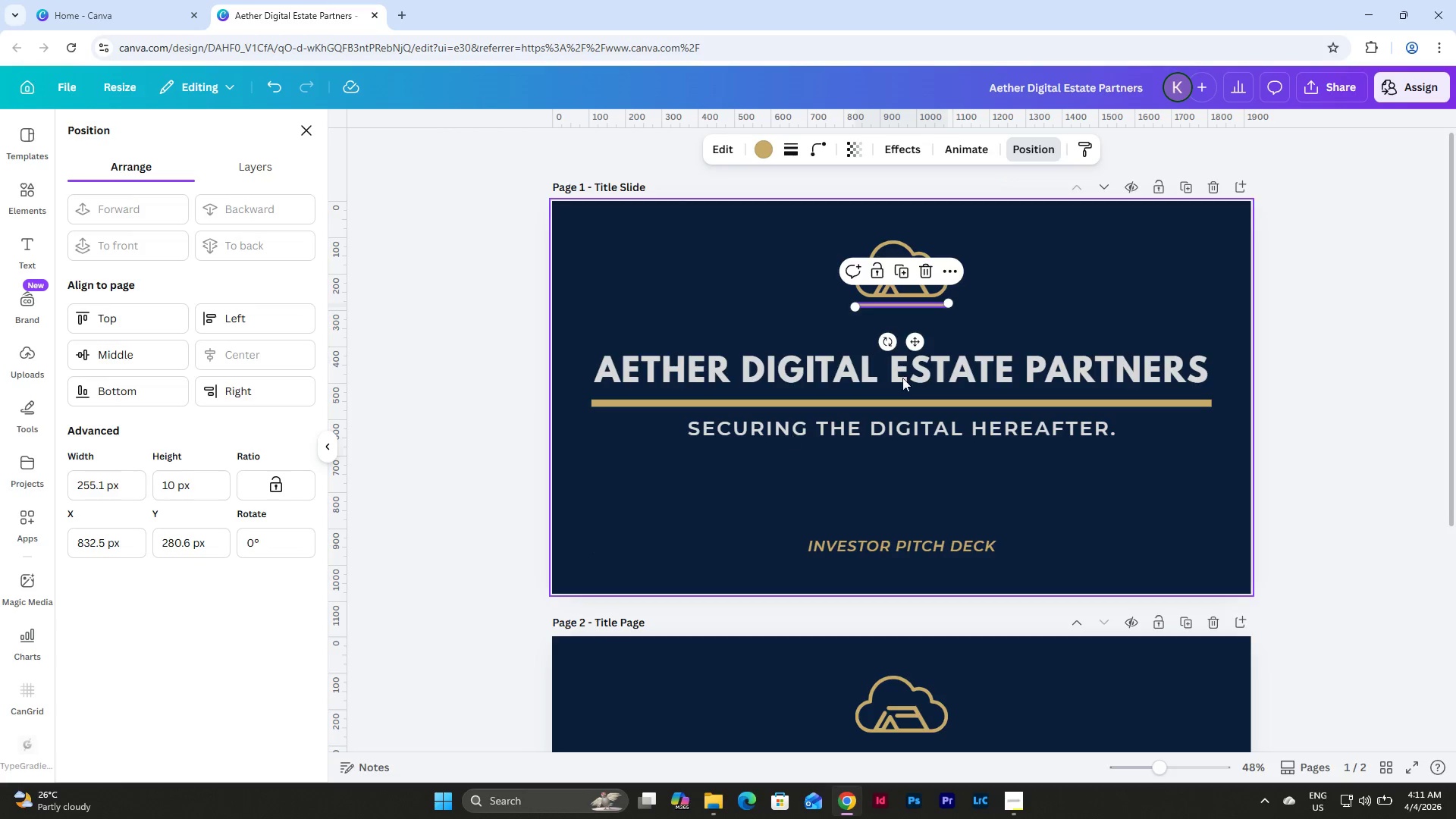 
left_click([1038, 281])
 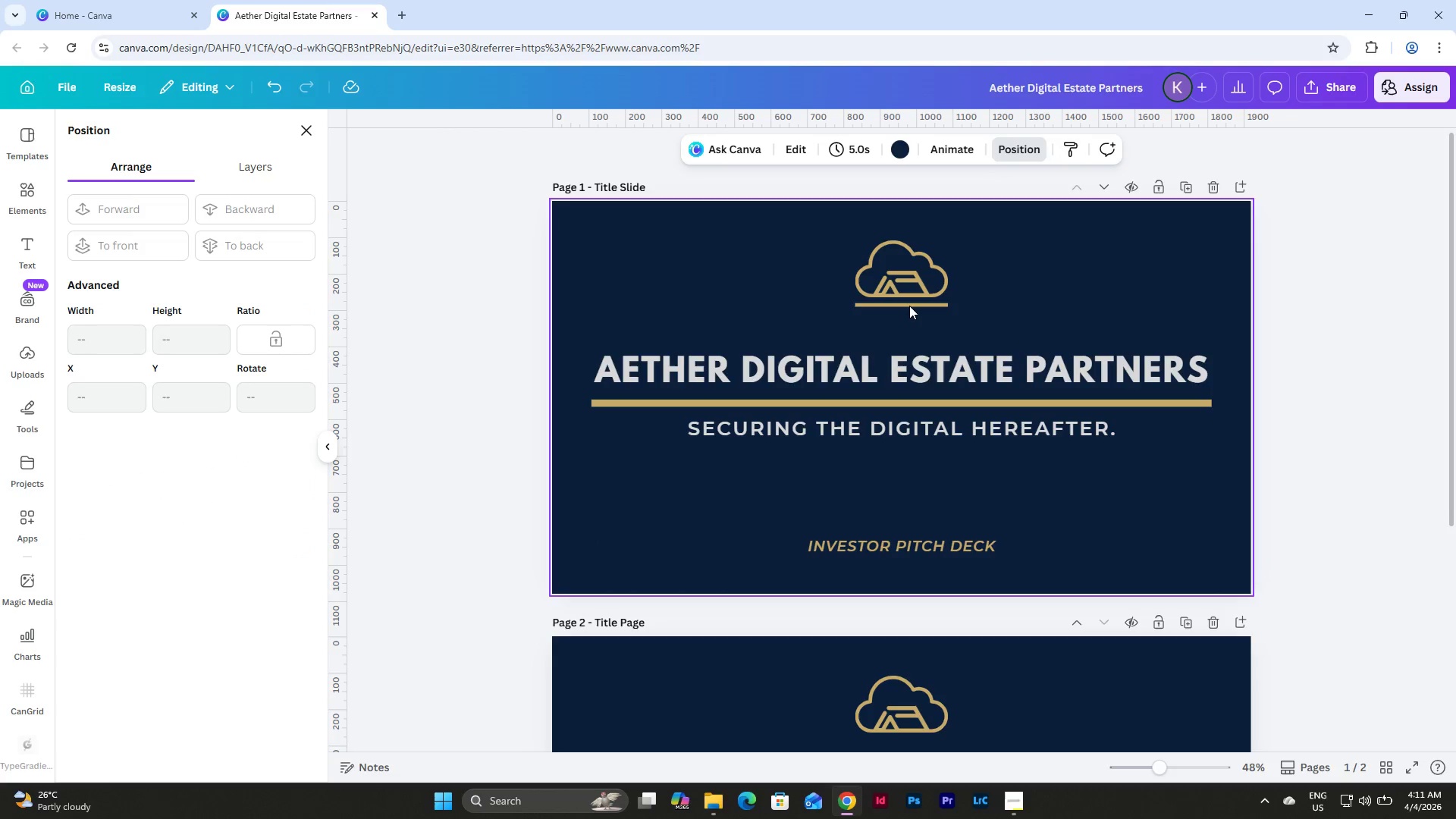 
left_click([909, 305])
 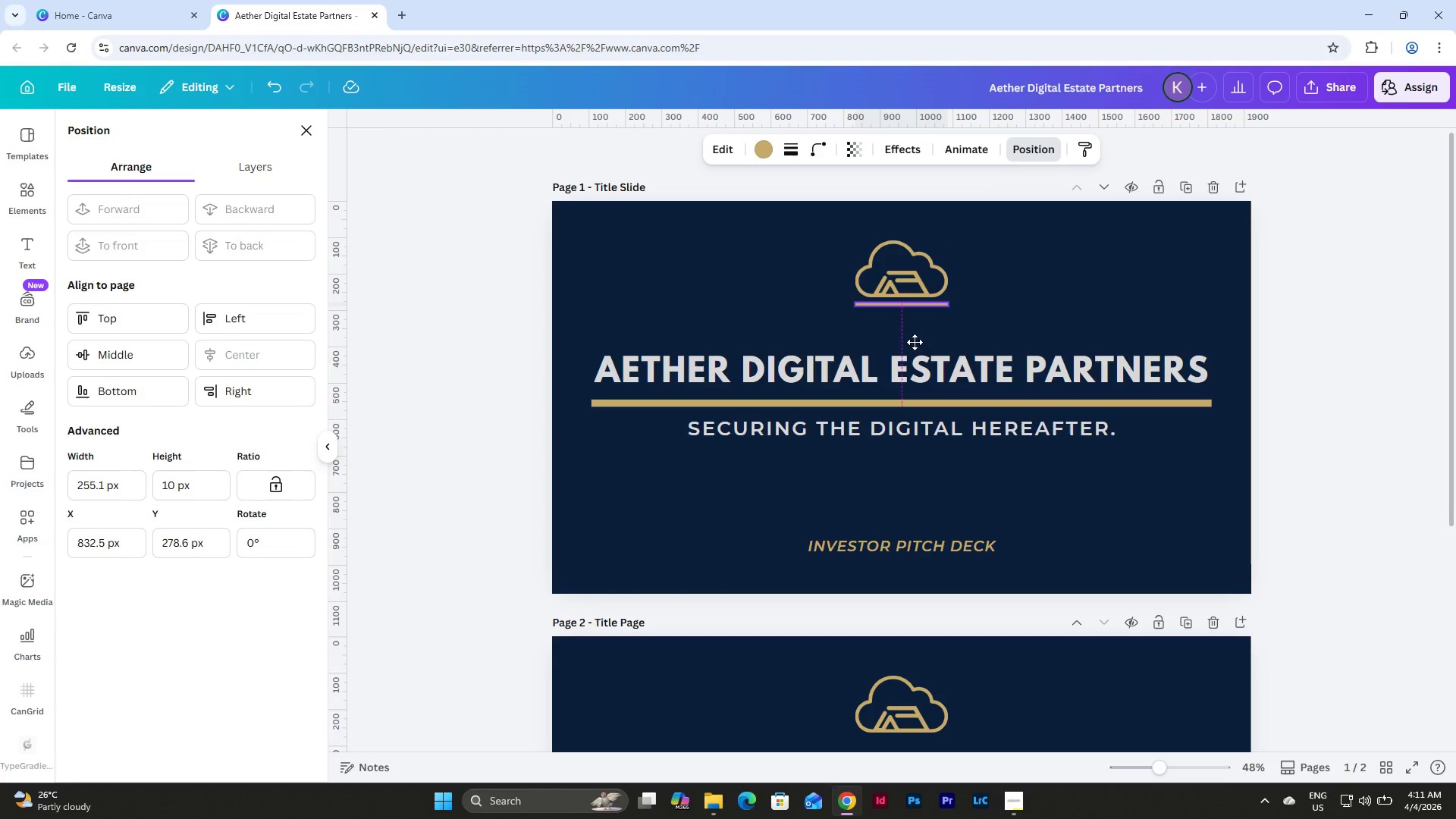 
wait(5.11)
 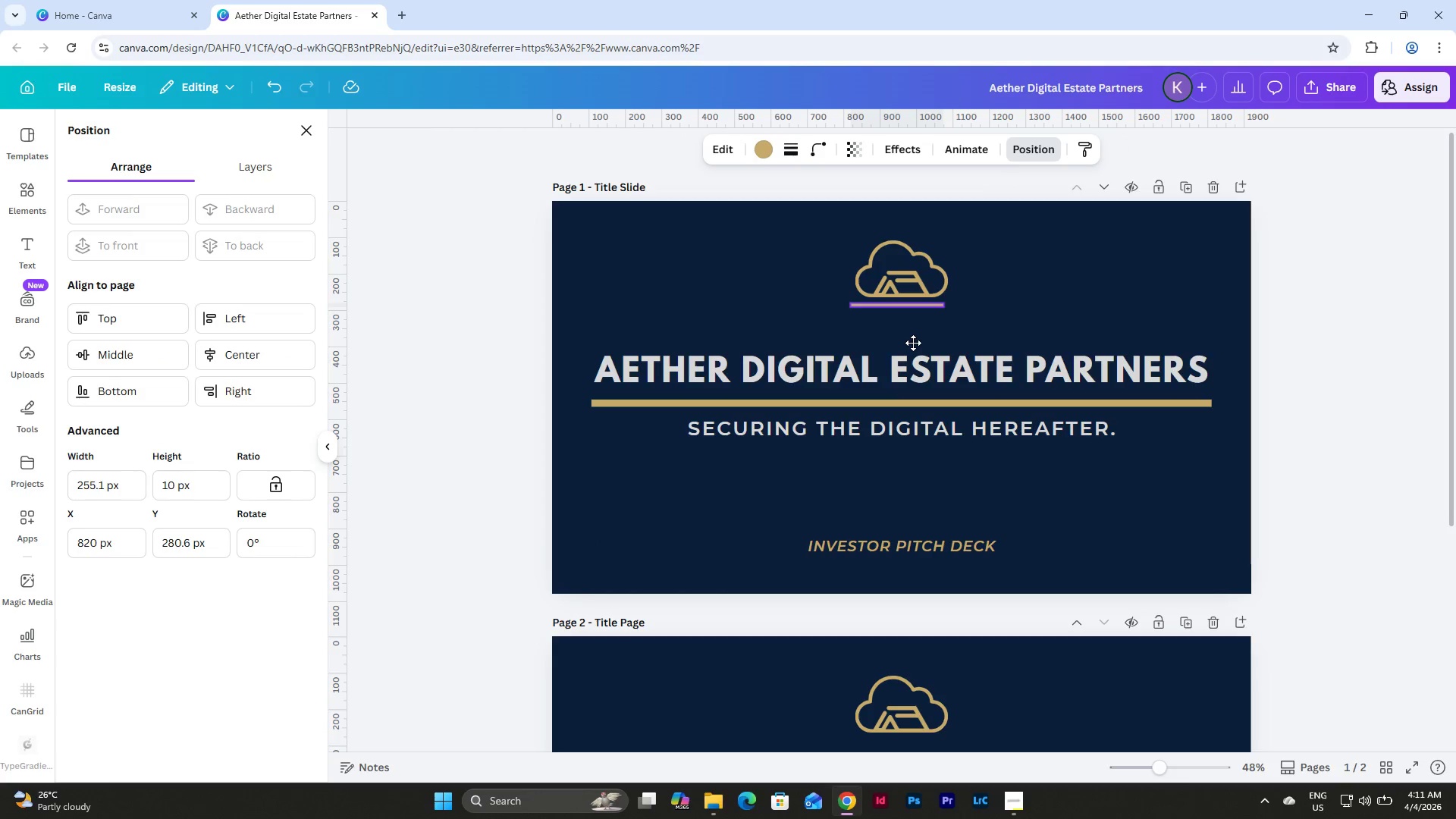 
left_click([1059, 287])
 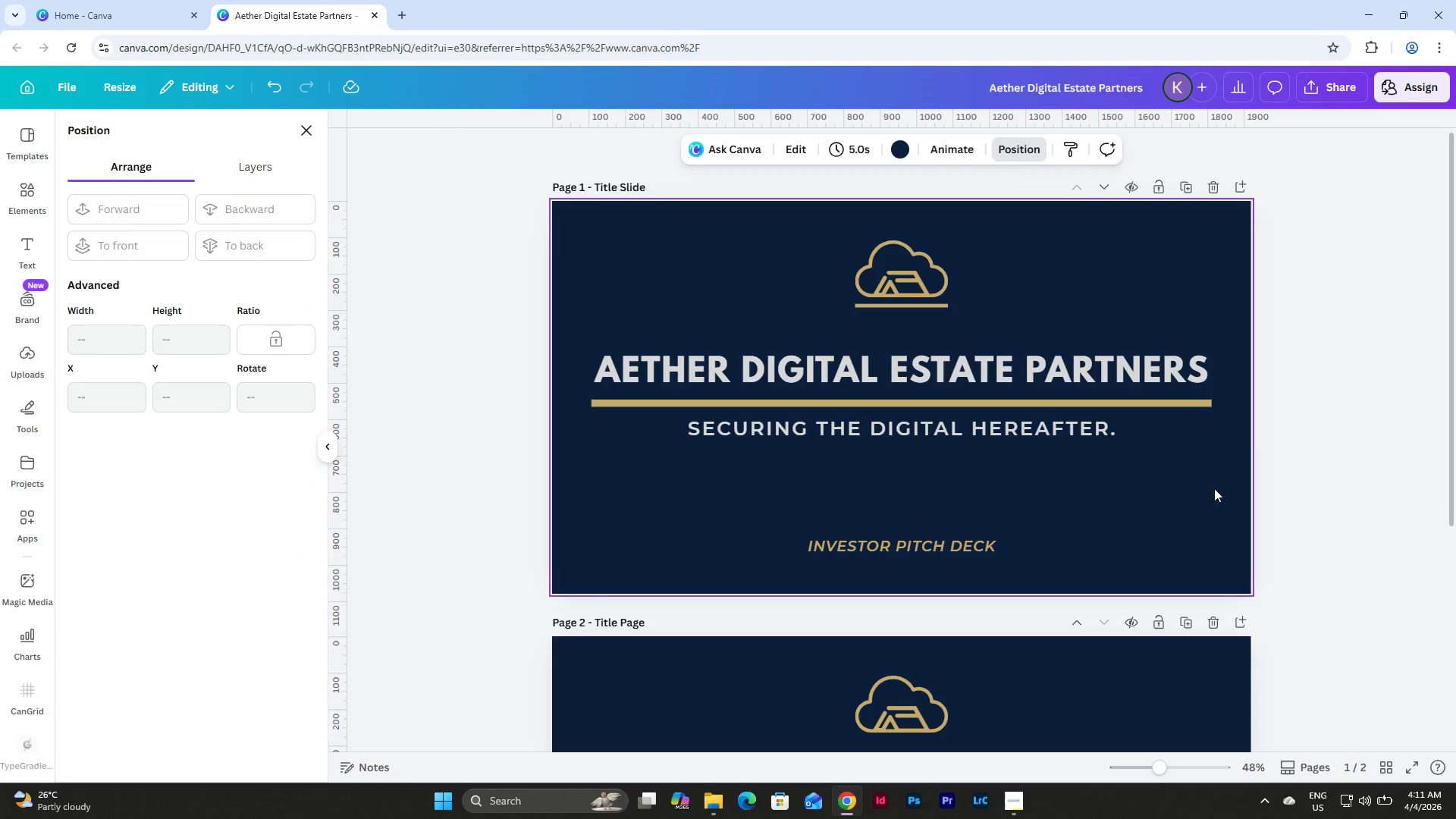 
scroll: coordinate [1270, 397], scroll_direction: down, amount: 1.0
 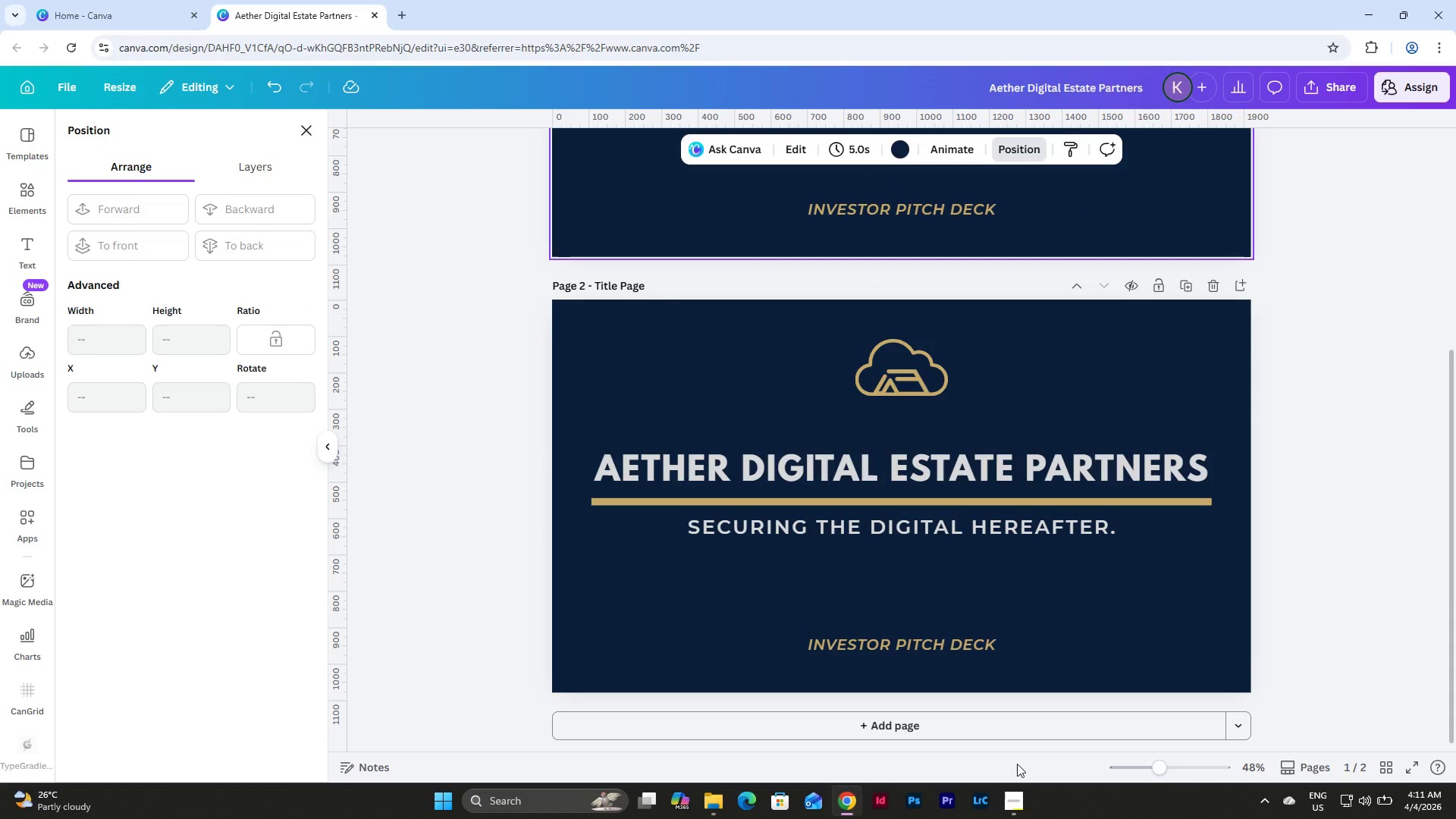 
left_click([1014, 795])